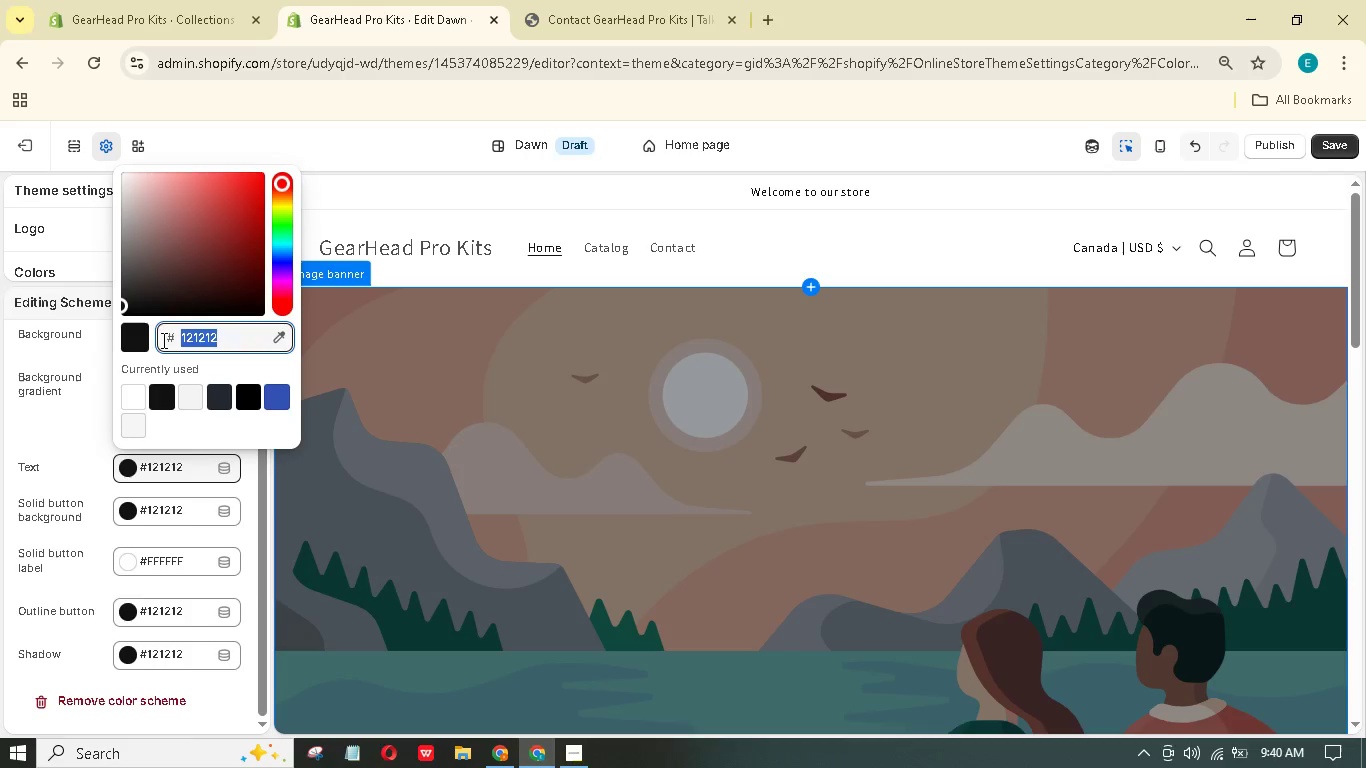 
type(1a1a1a)
 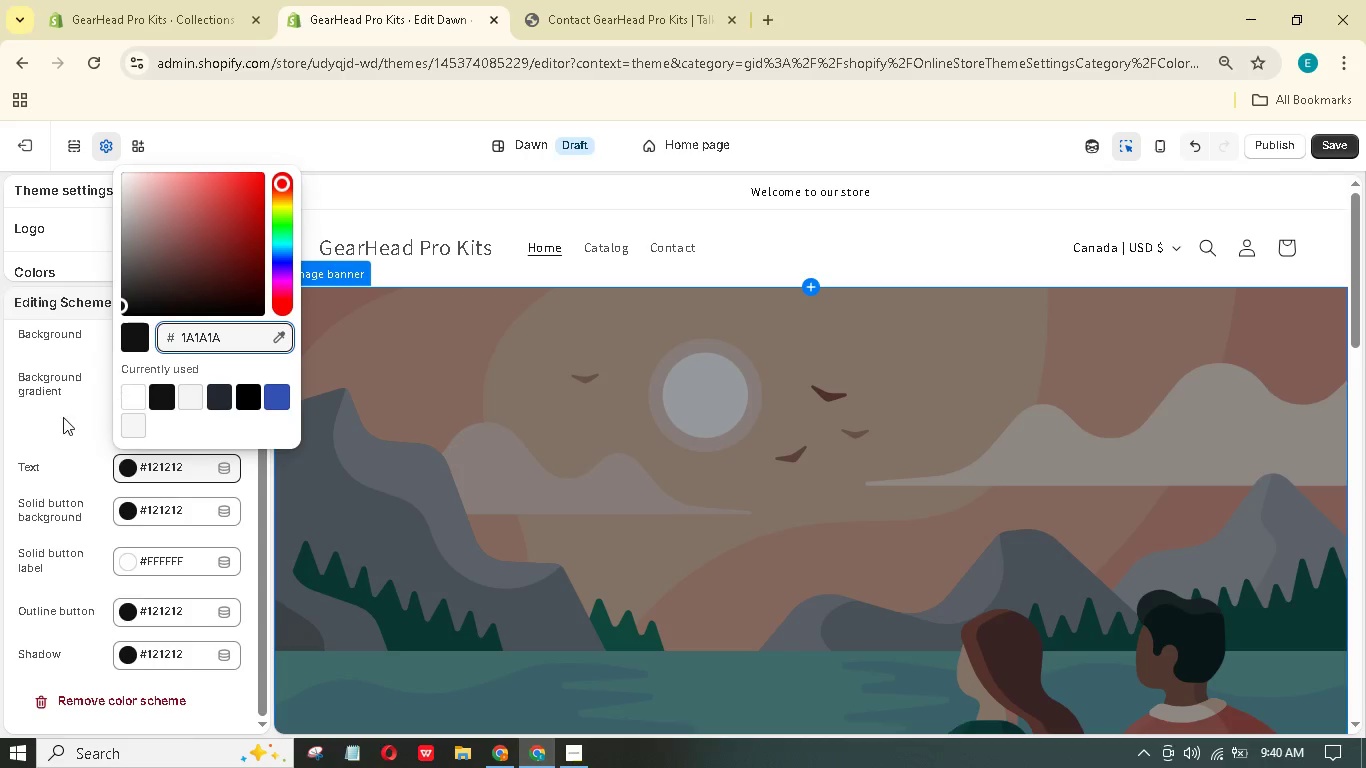 
mouse_move([91, 432])
 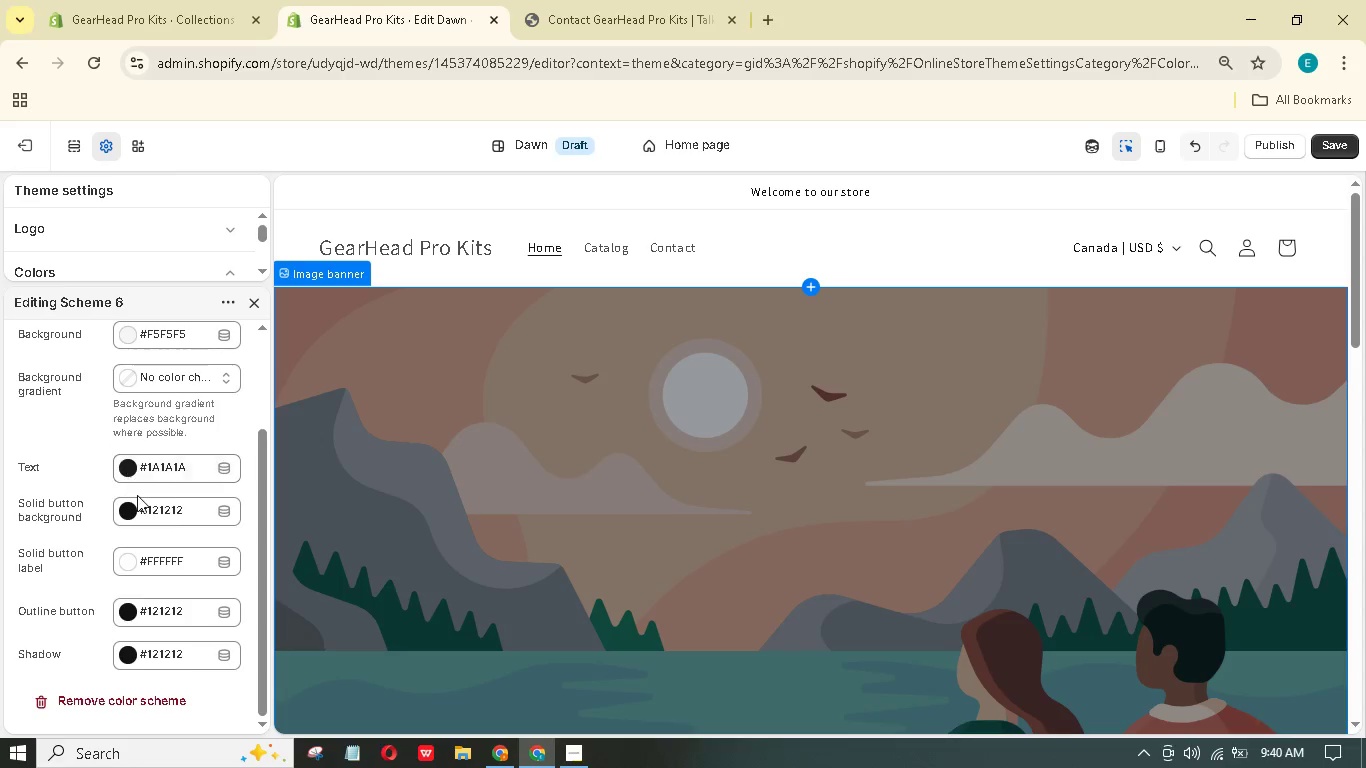 
wait(5.8)
 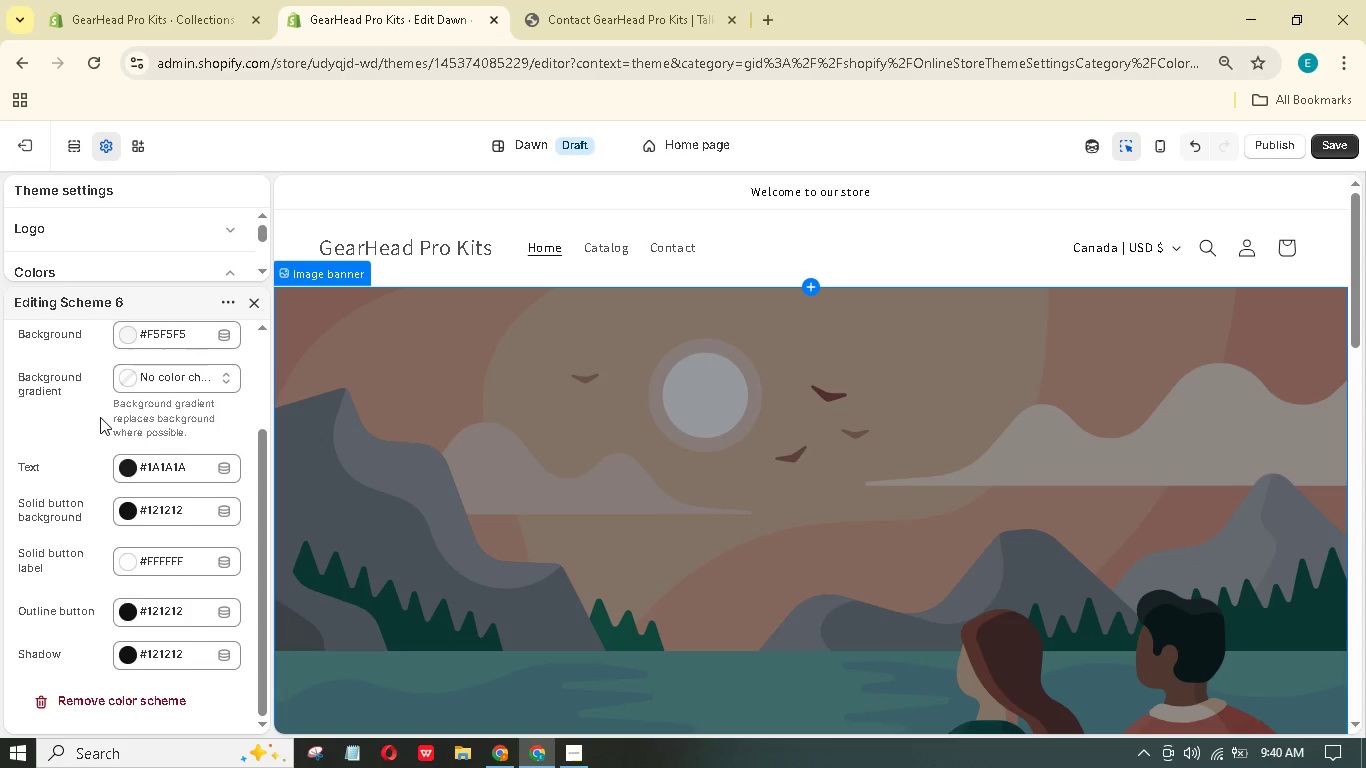 
left_click([164, 514])
 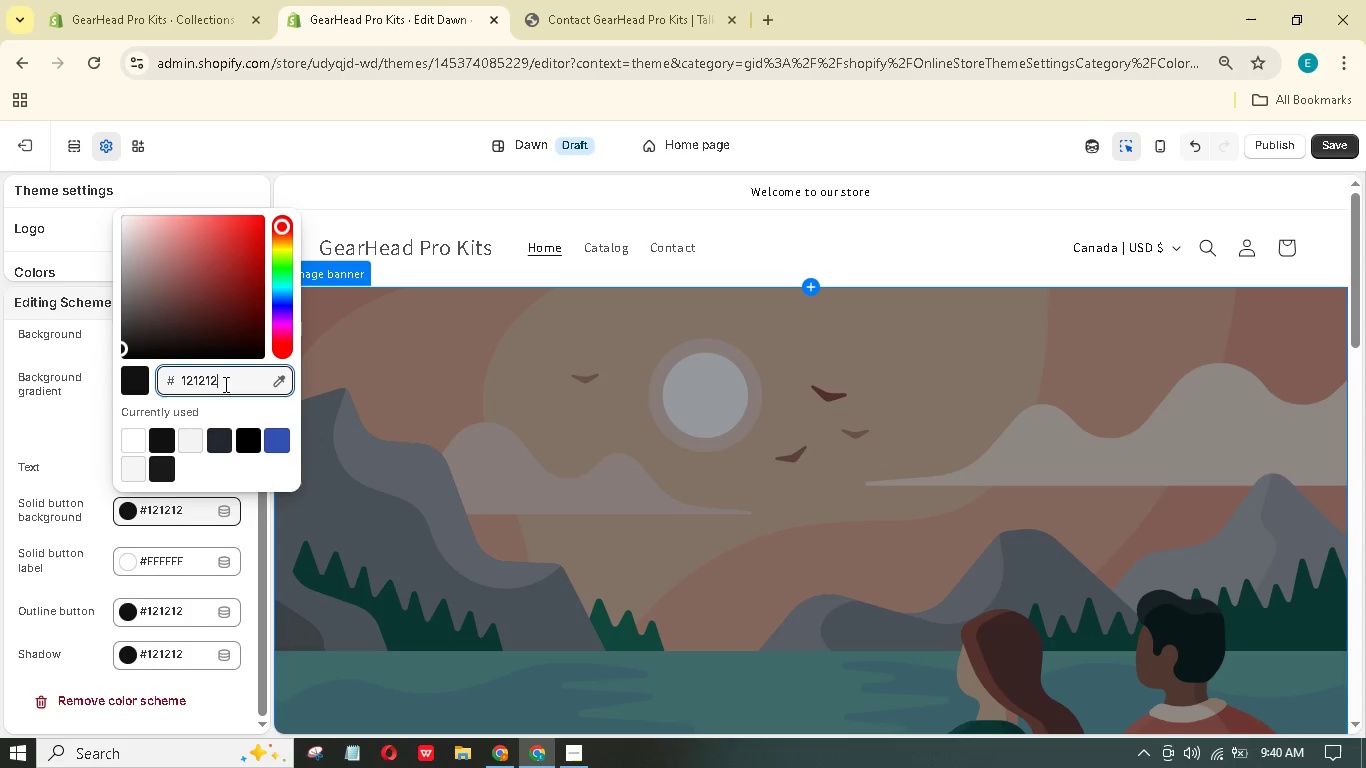 
left_click_drag(start_coordinate=[227, 381], to_coordinate=[149, 362])
 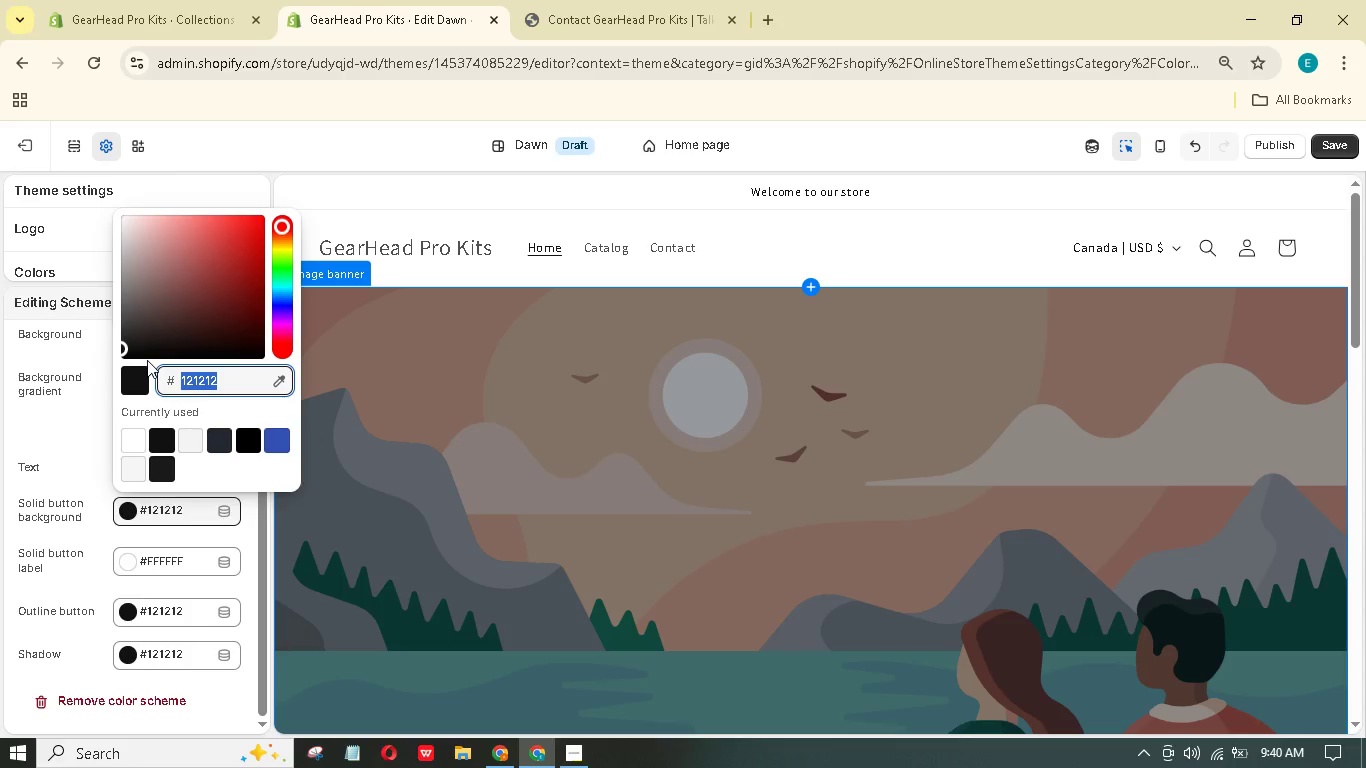 
double_click([48, 399])
 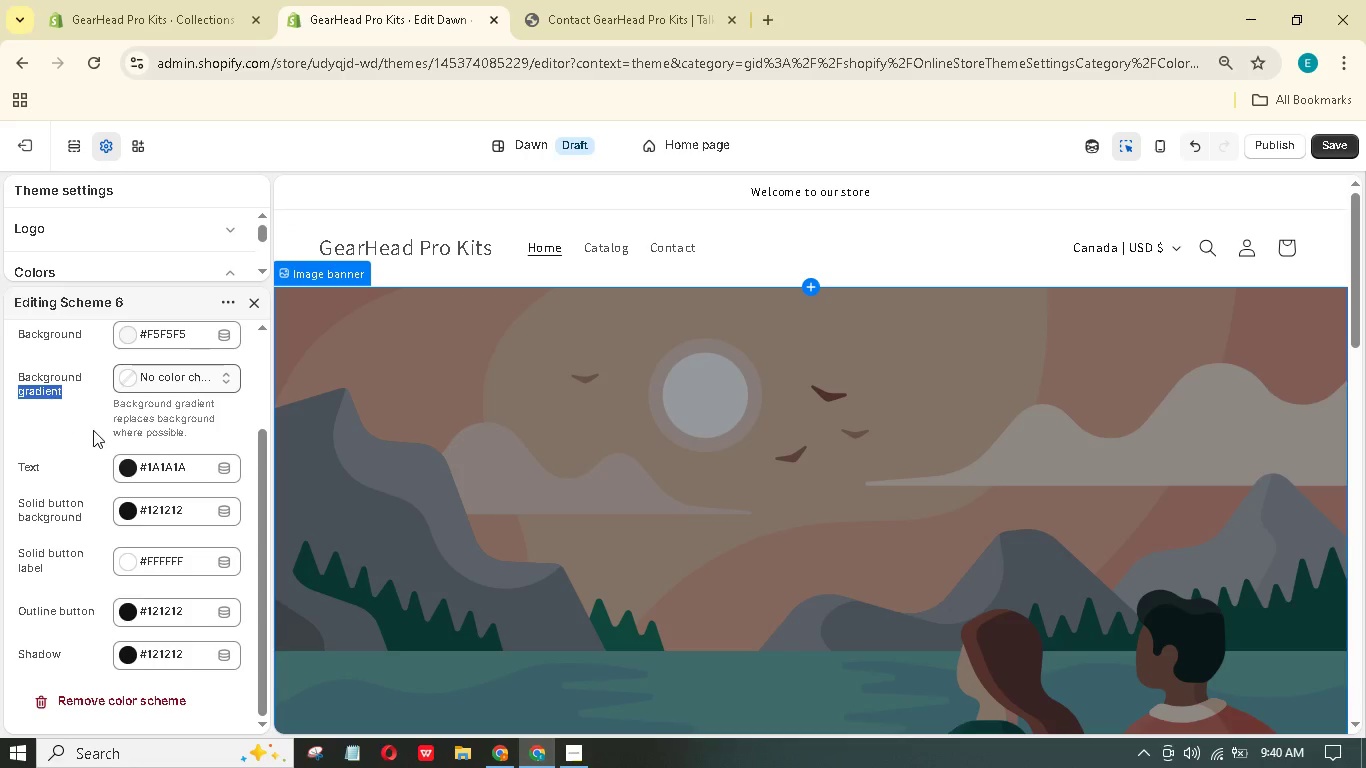 
scroll: coordinate [105, 443], scroll_direction: down, amount: 3.0
 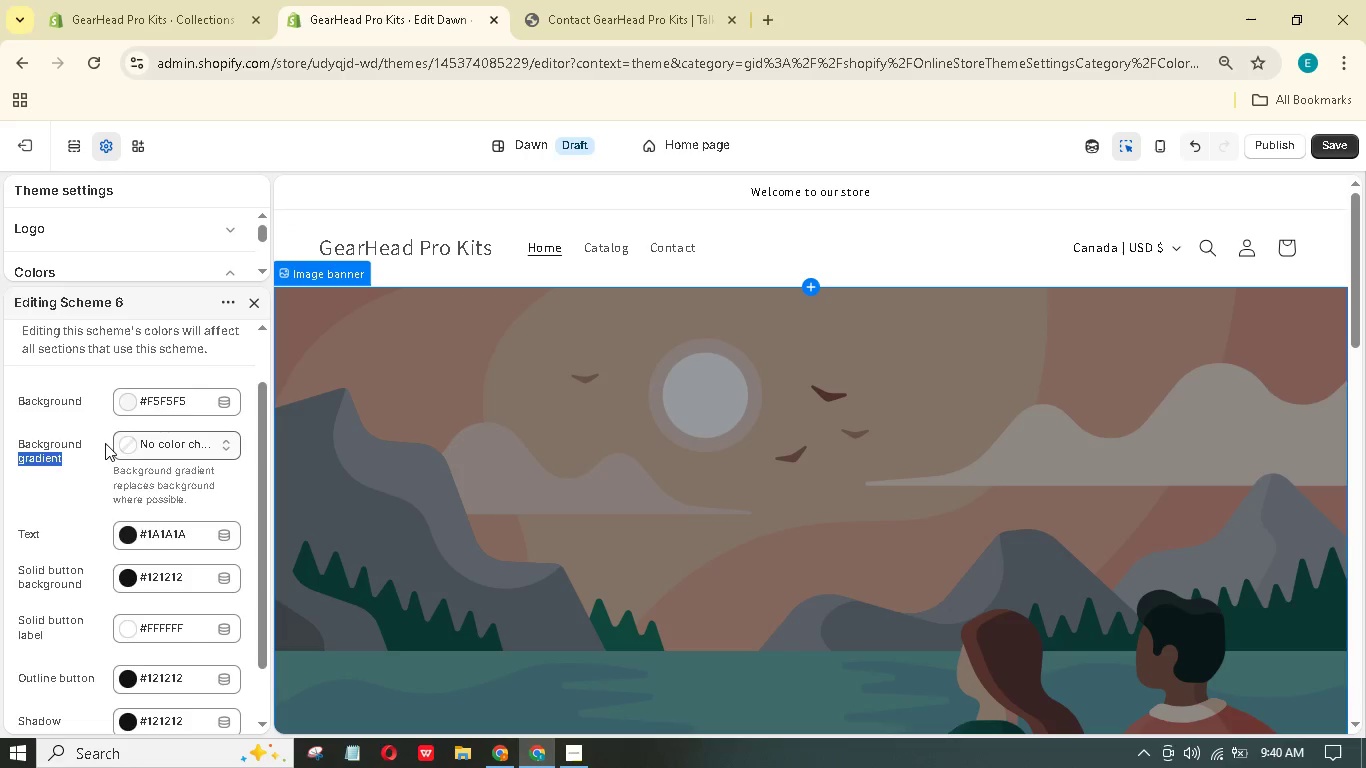 
scroll: coordinate [105, 443], scroll_direction: up, amount: 3.0
 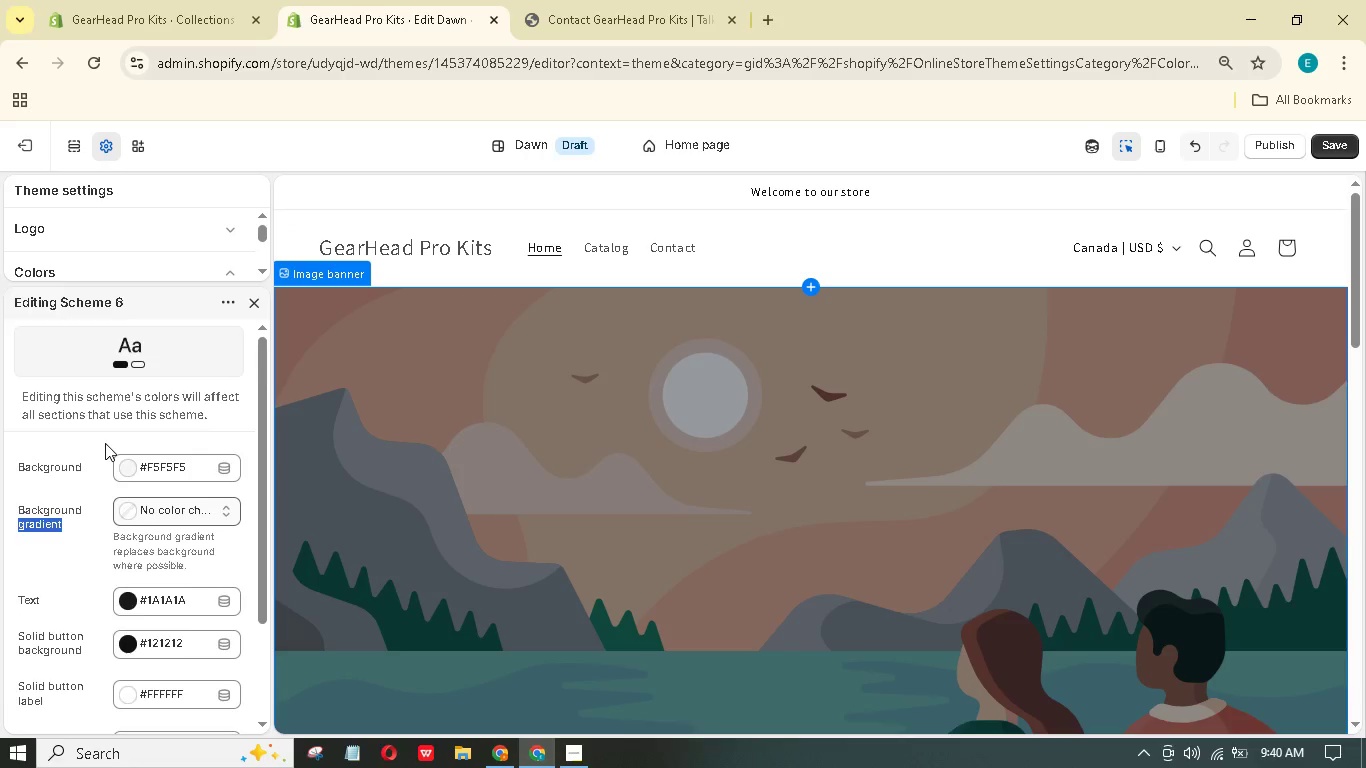 
scroll: coordinate [105, 443], scroll_direction: down, amount: 4.0
 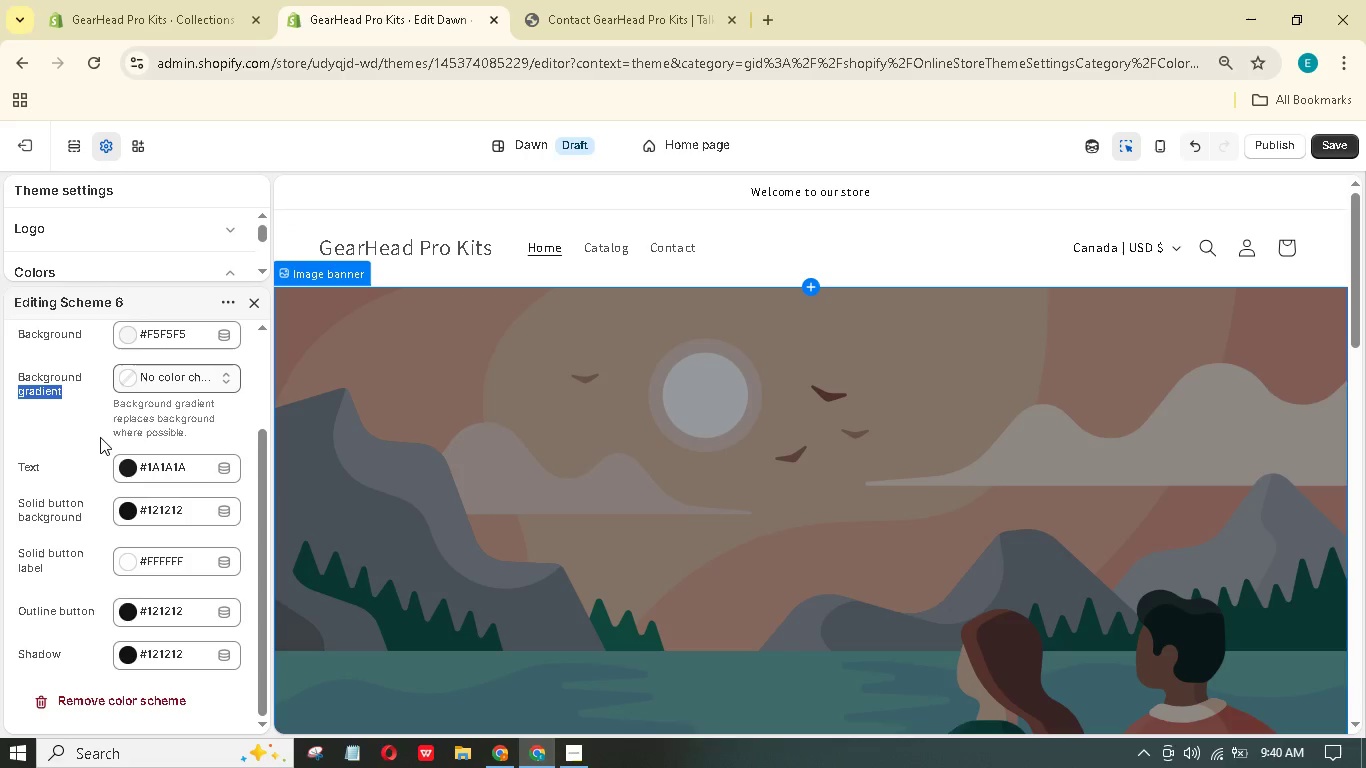 
wait(5.87)
 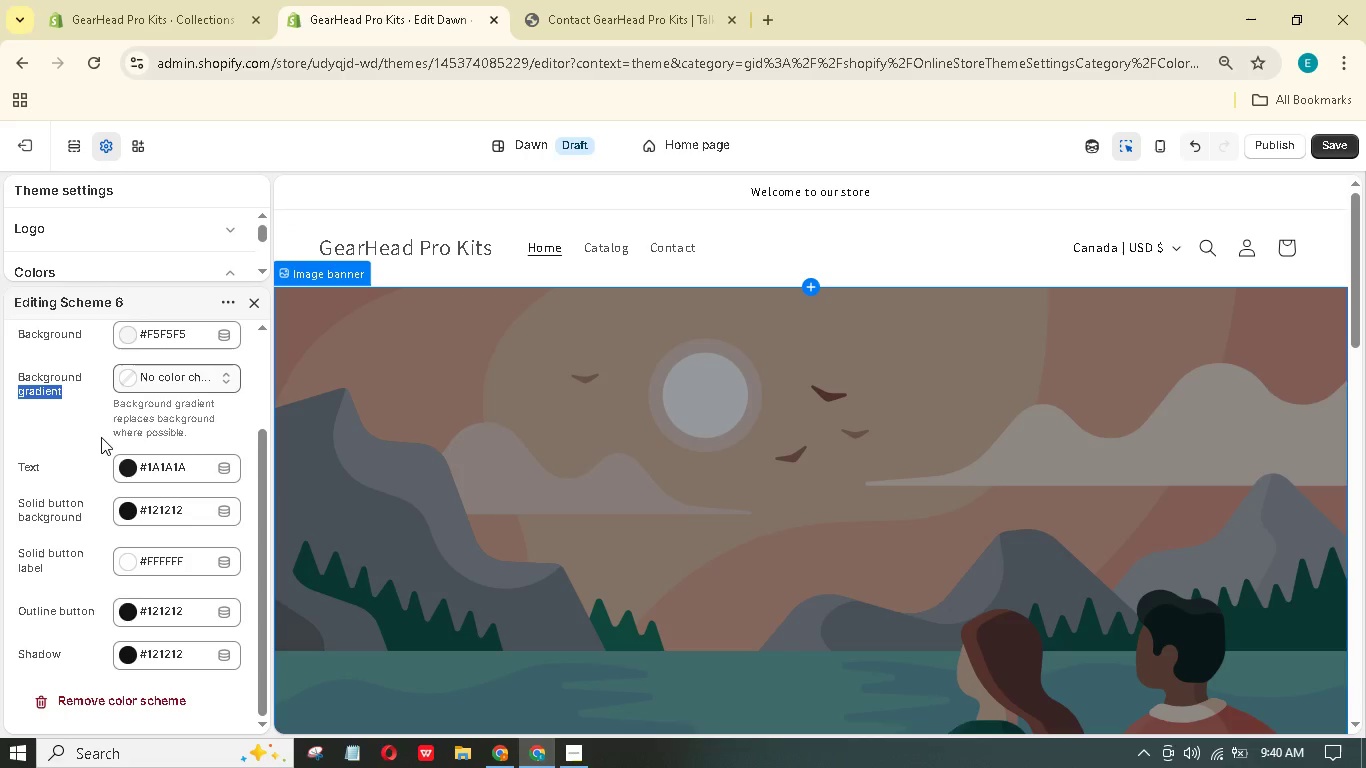 
double_click([143, 519])
 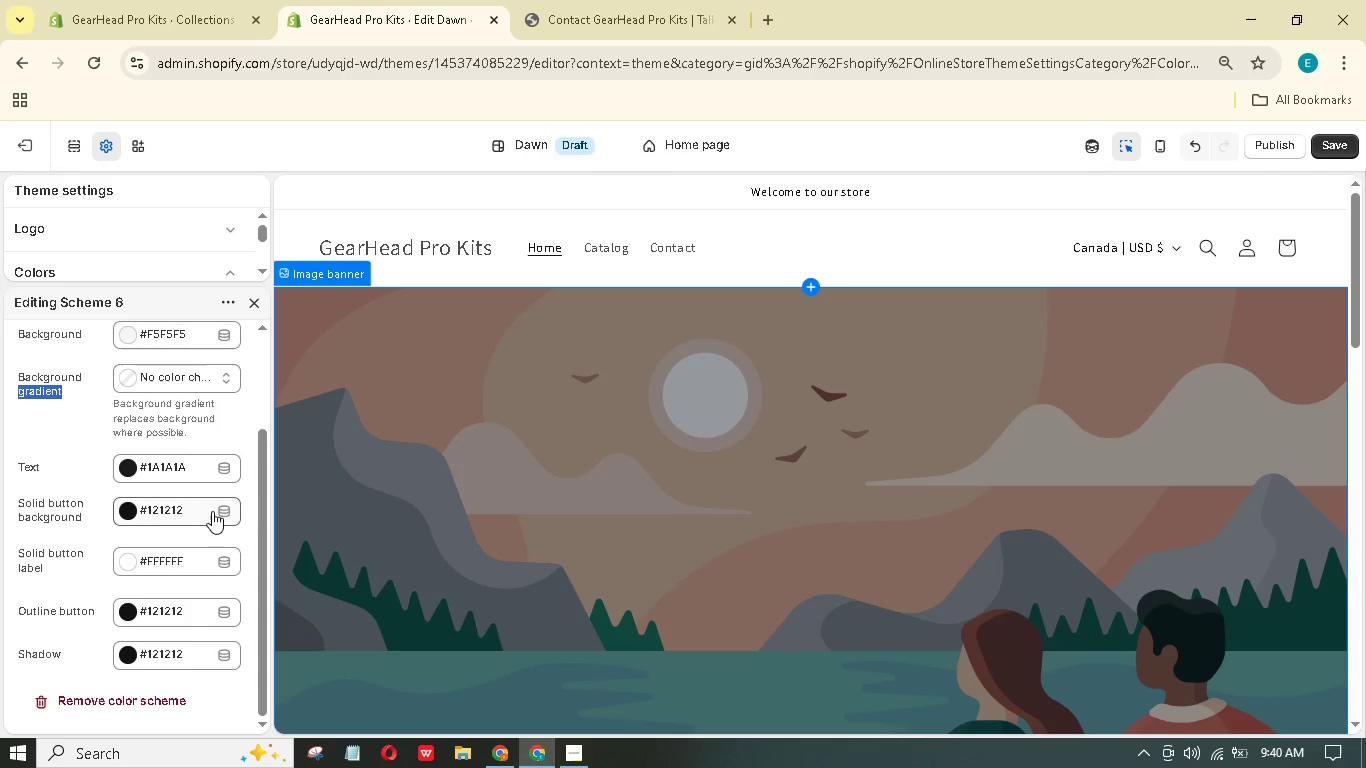 
left_click([213, 508])
 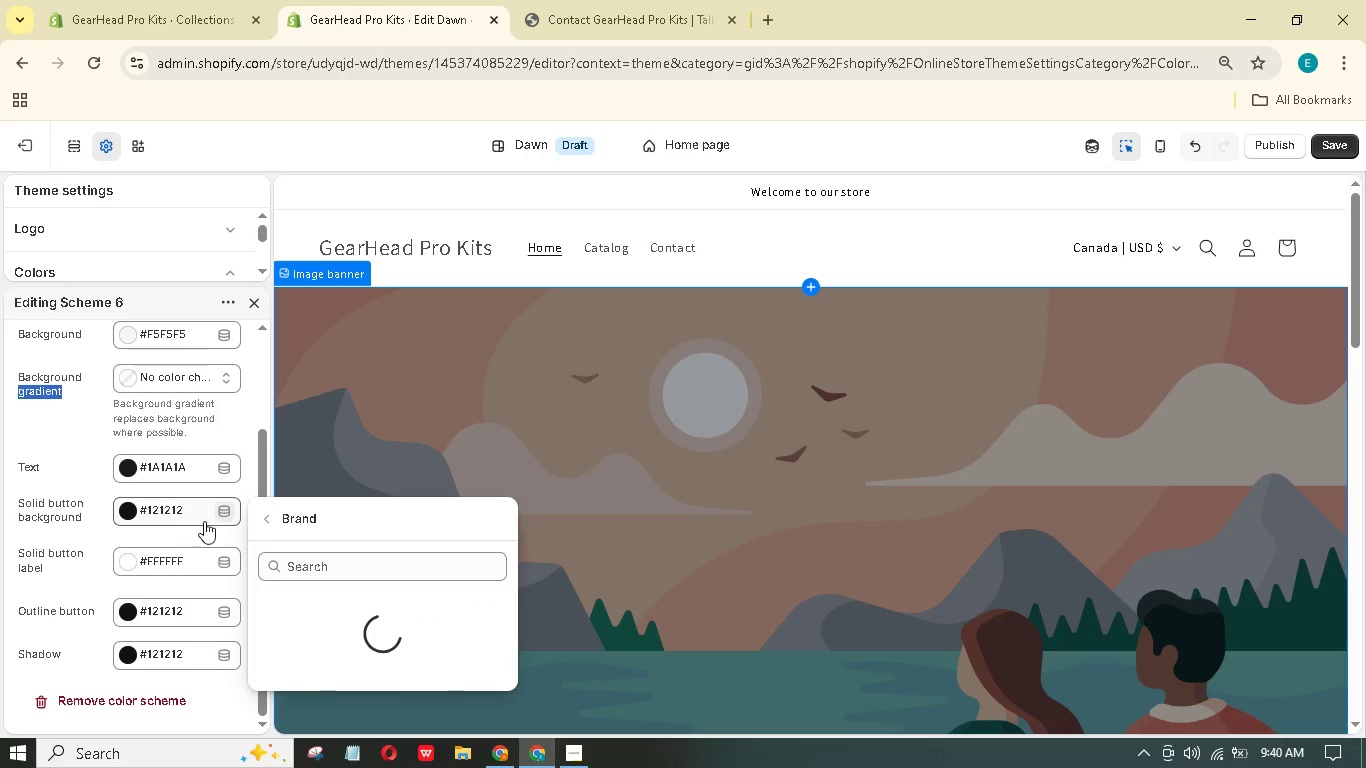 
left_click([579, 754])